 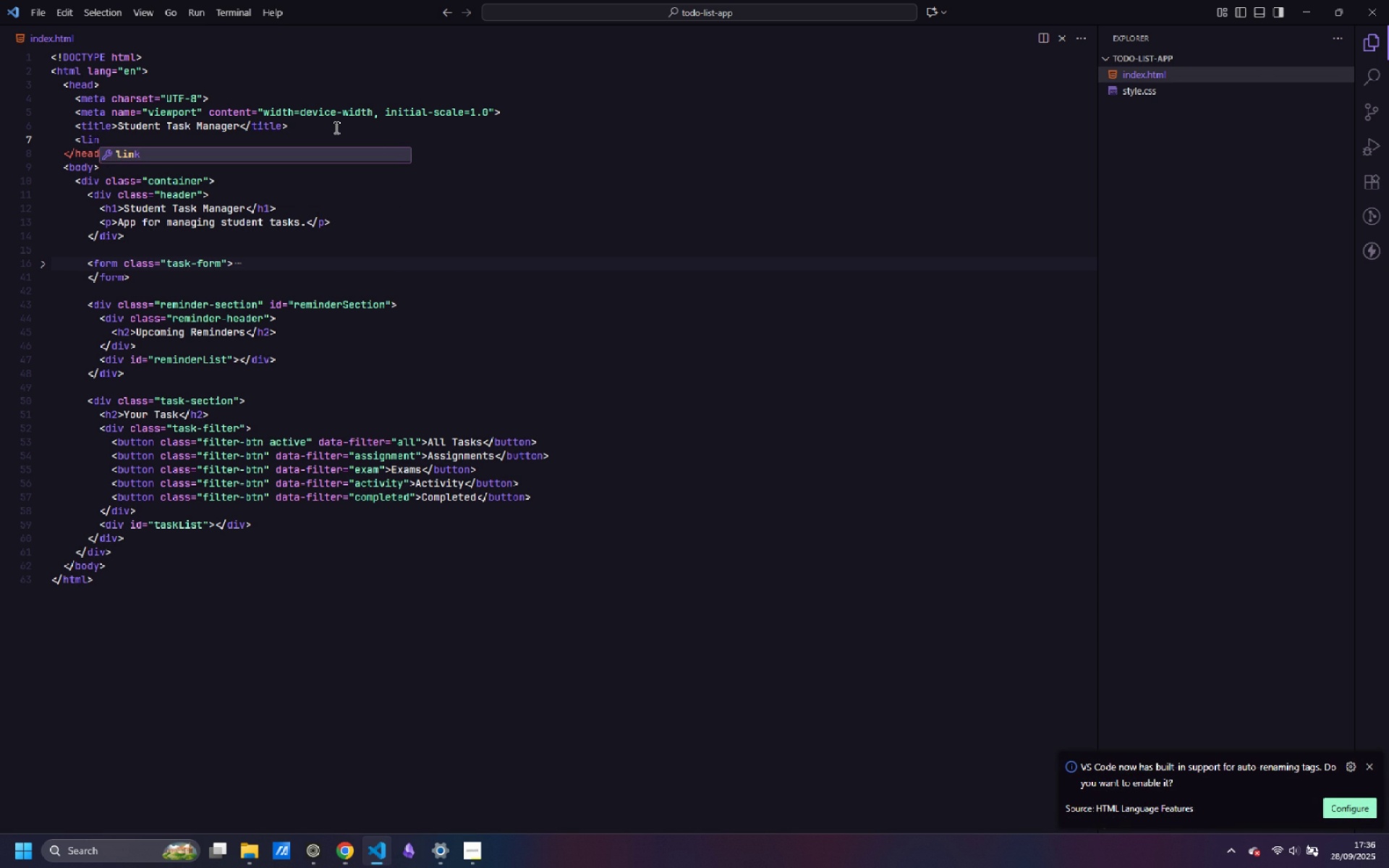 
key(Enter)
 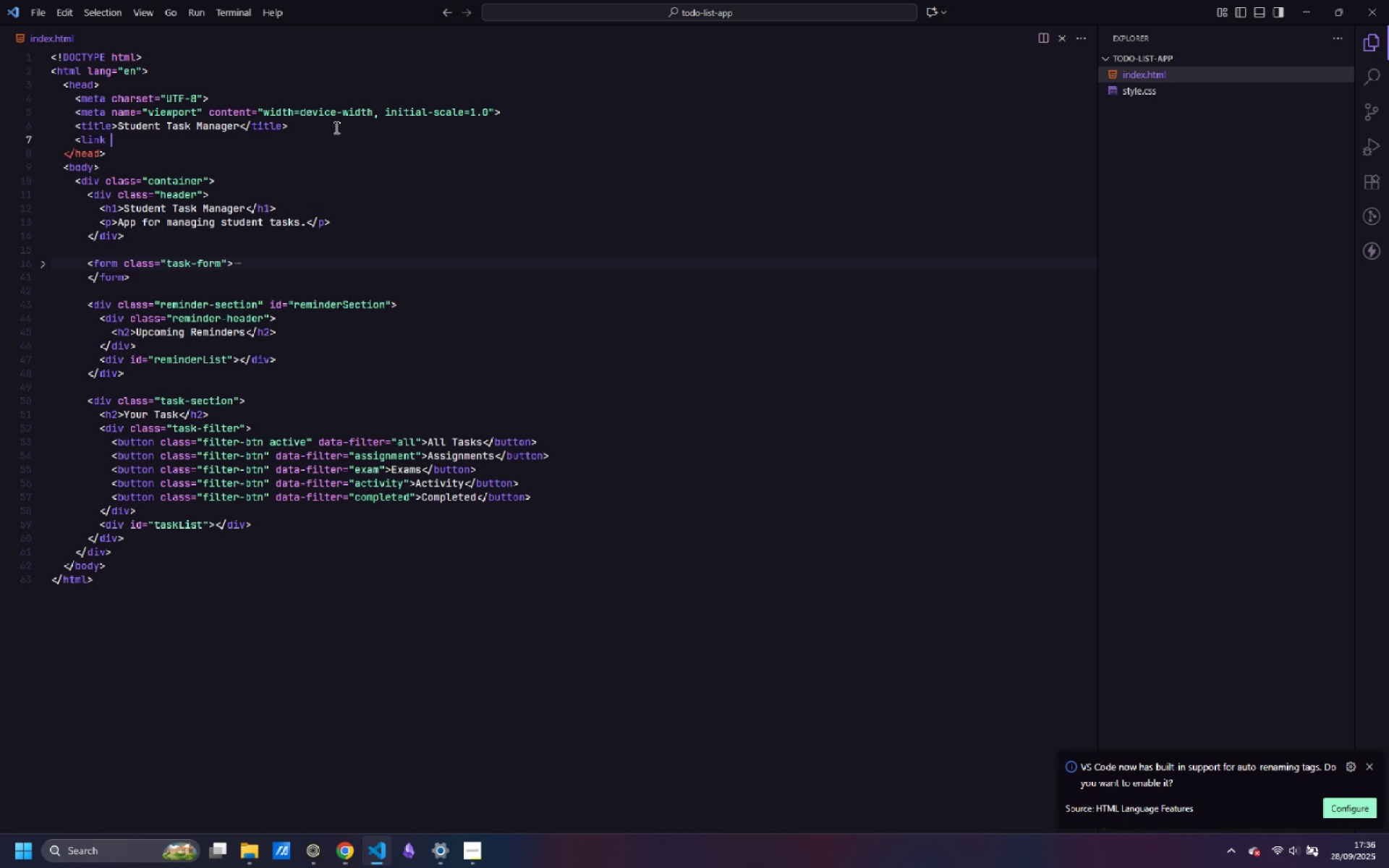 
key(Space)
 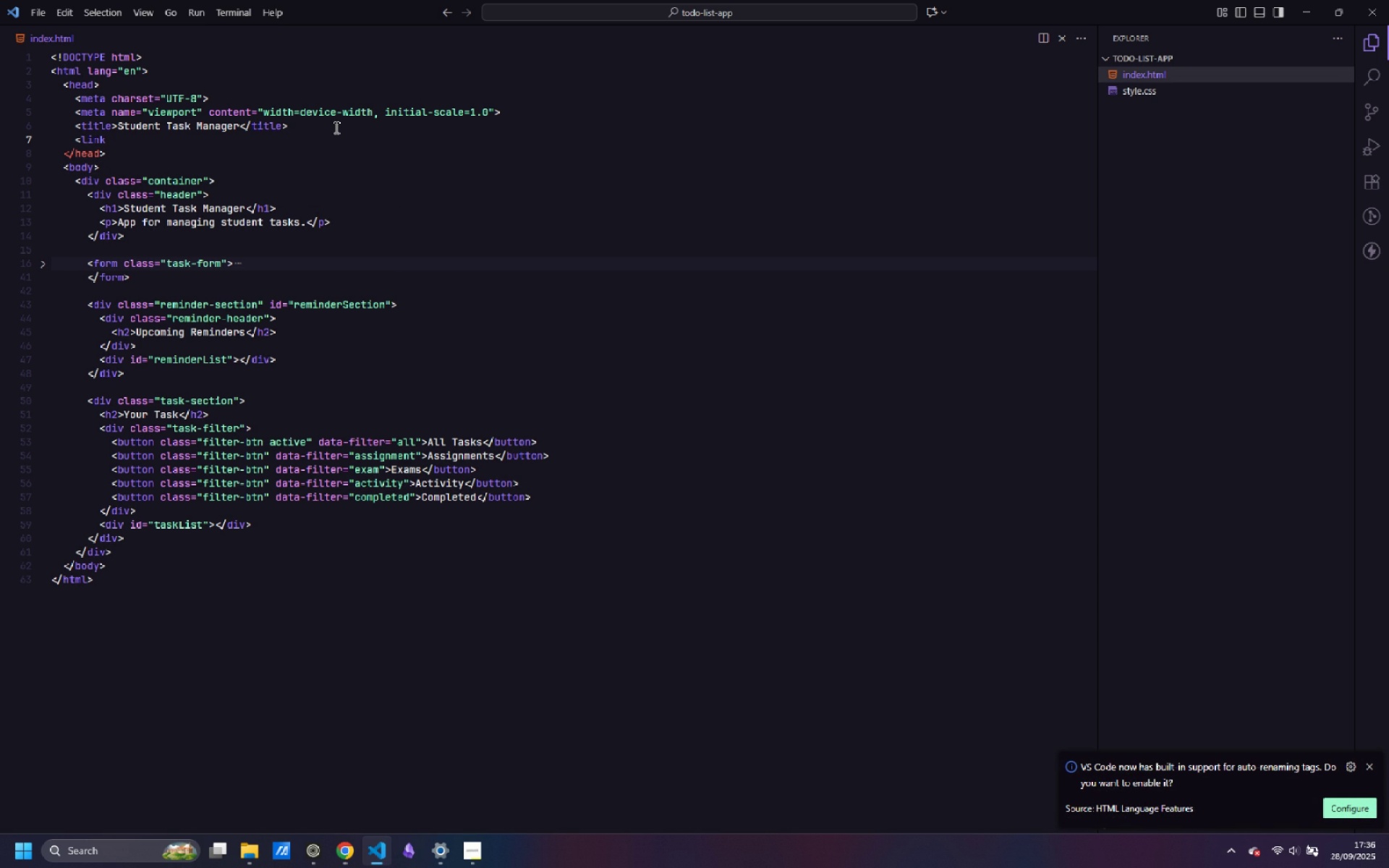 
type(rel=stylesheet)
 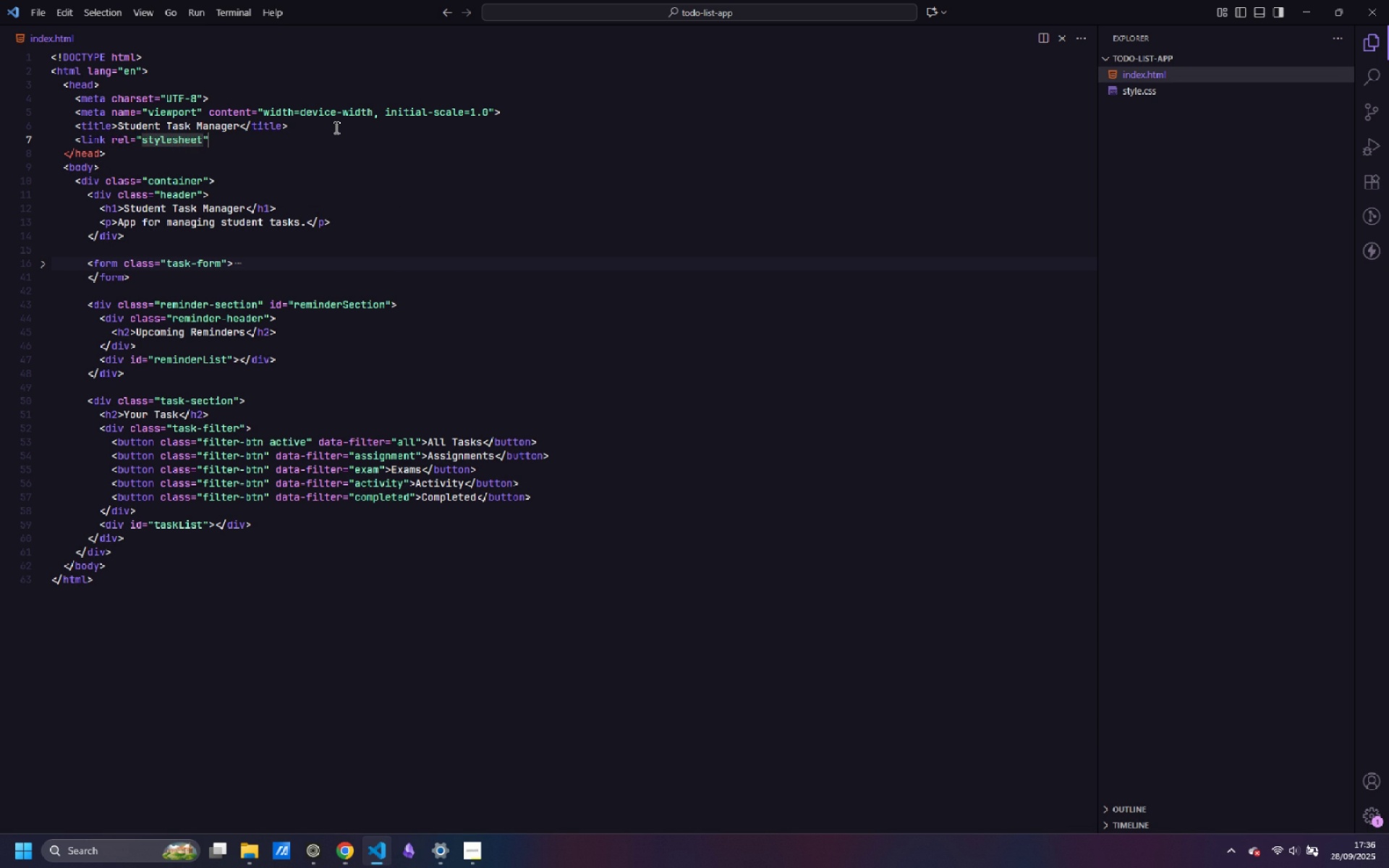 
key(ArrowRight)
 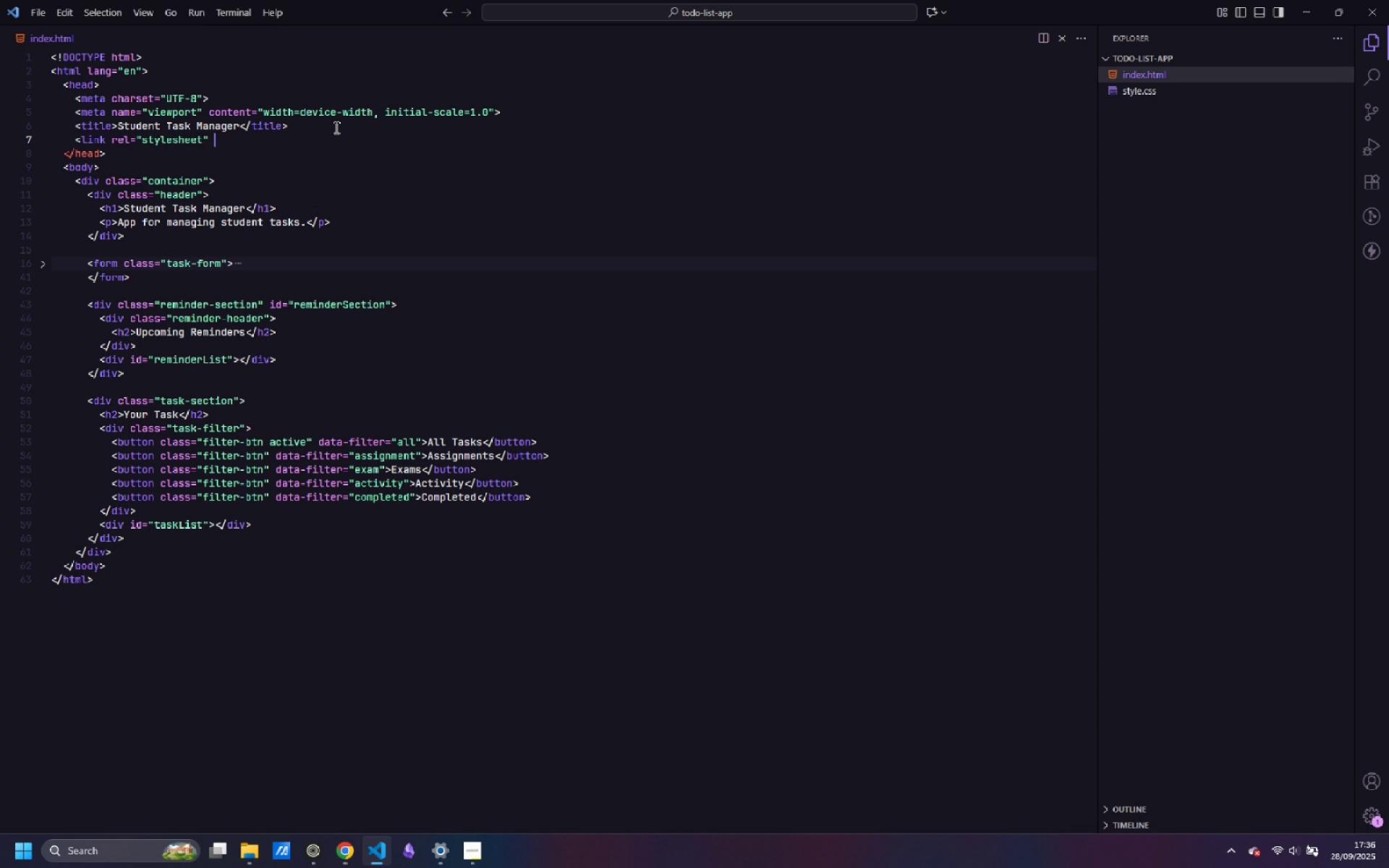 
type( href="s)
key(Backspace)